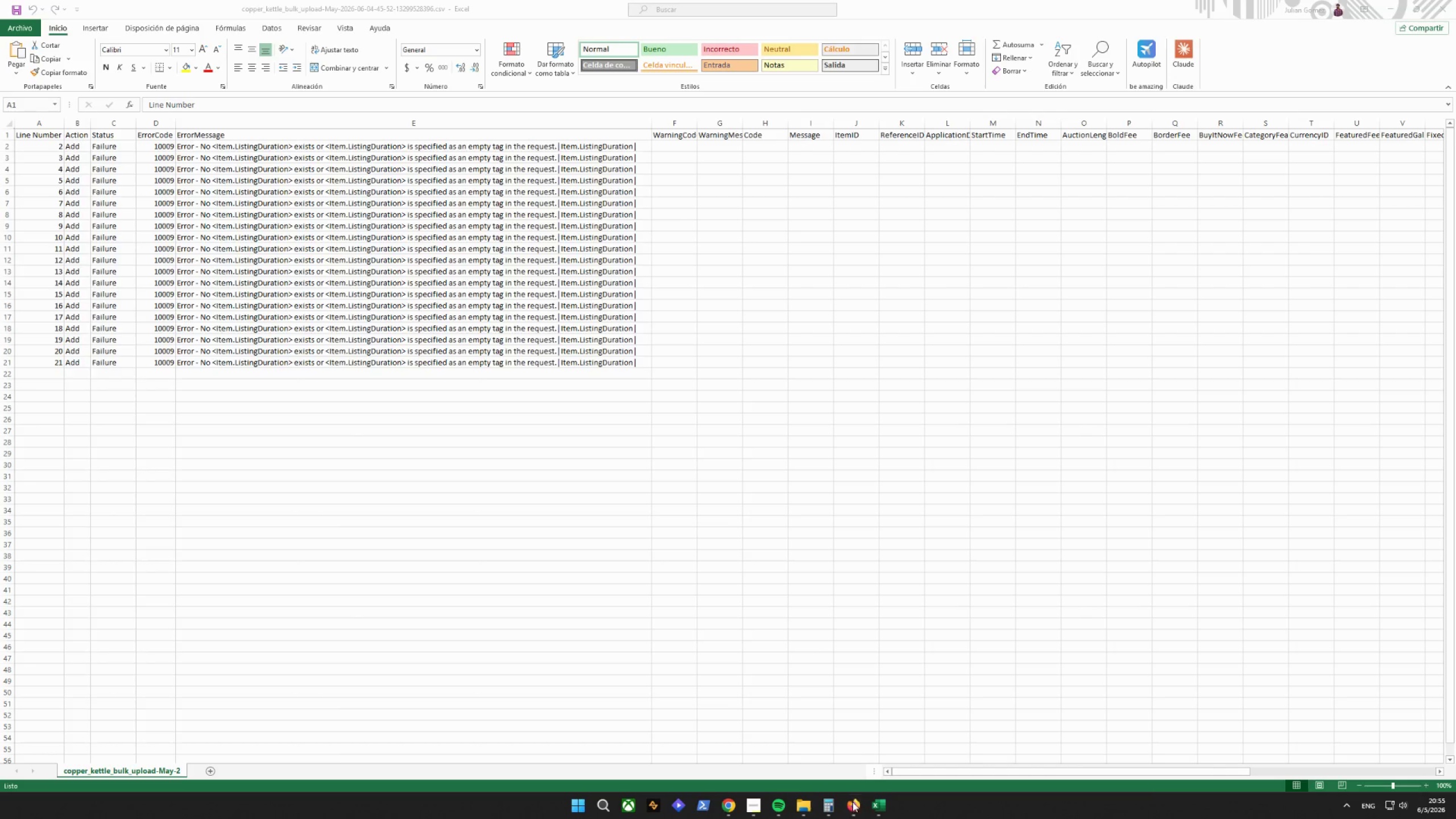 
left_click([848, 799])
 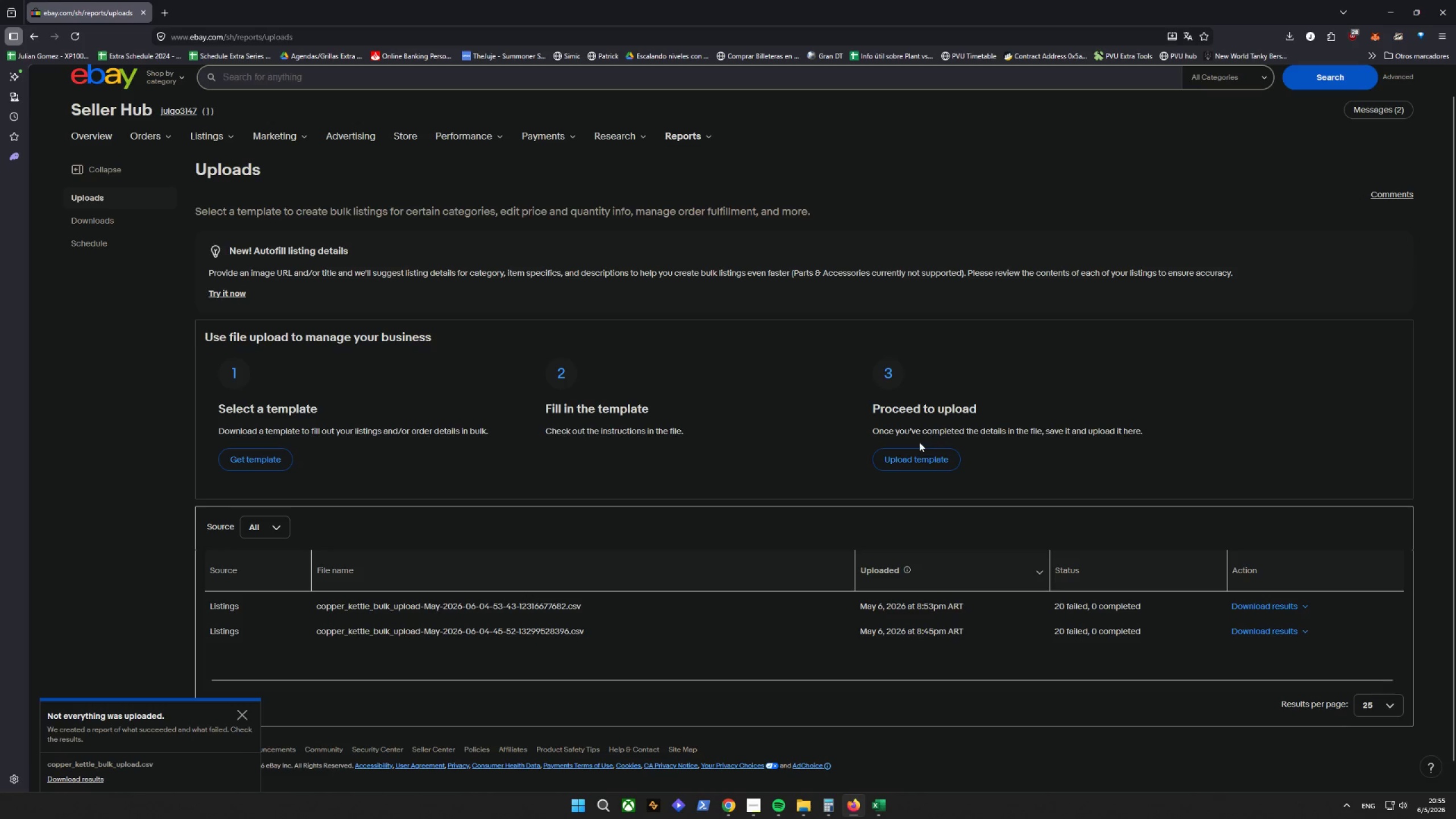 
left_click([917, 451])
 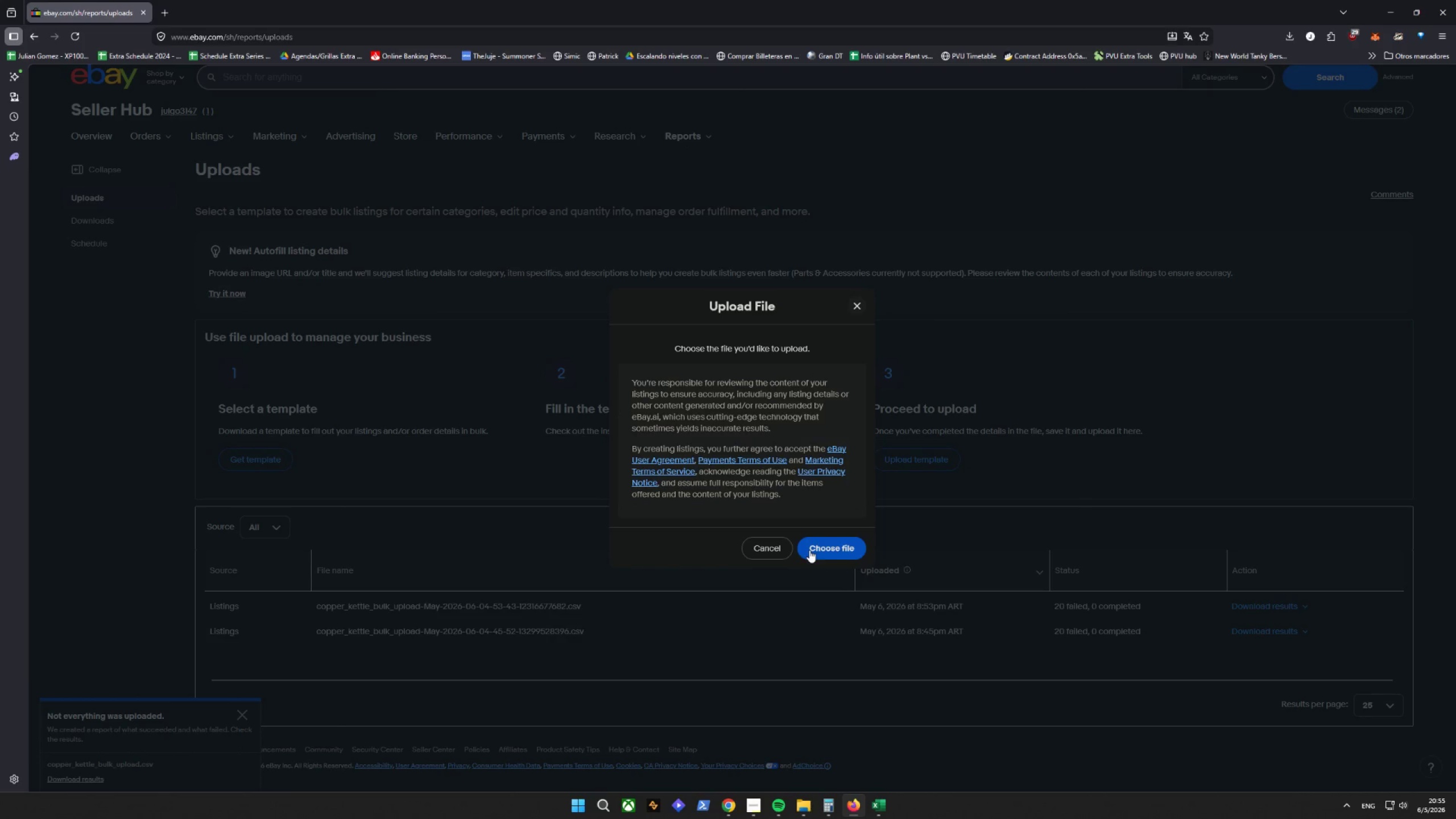 
left_click([816, 550])
 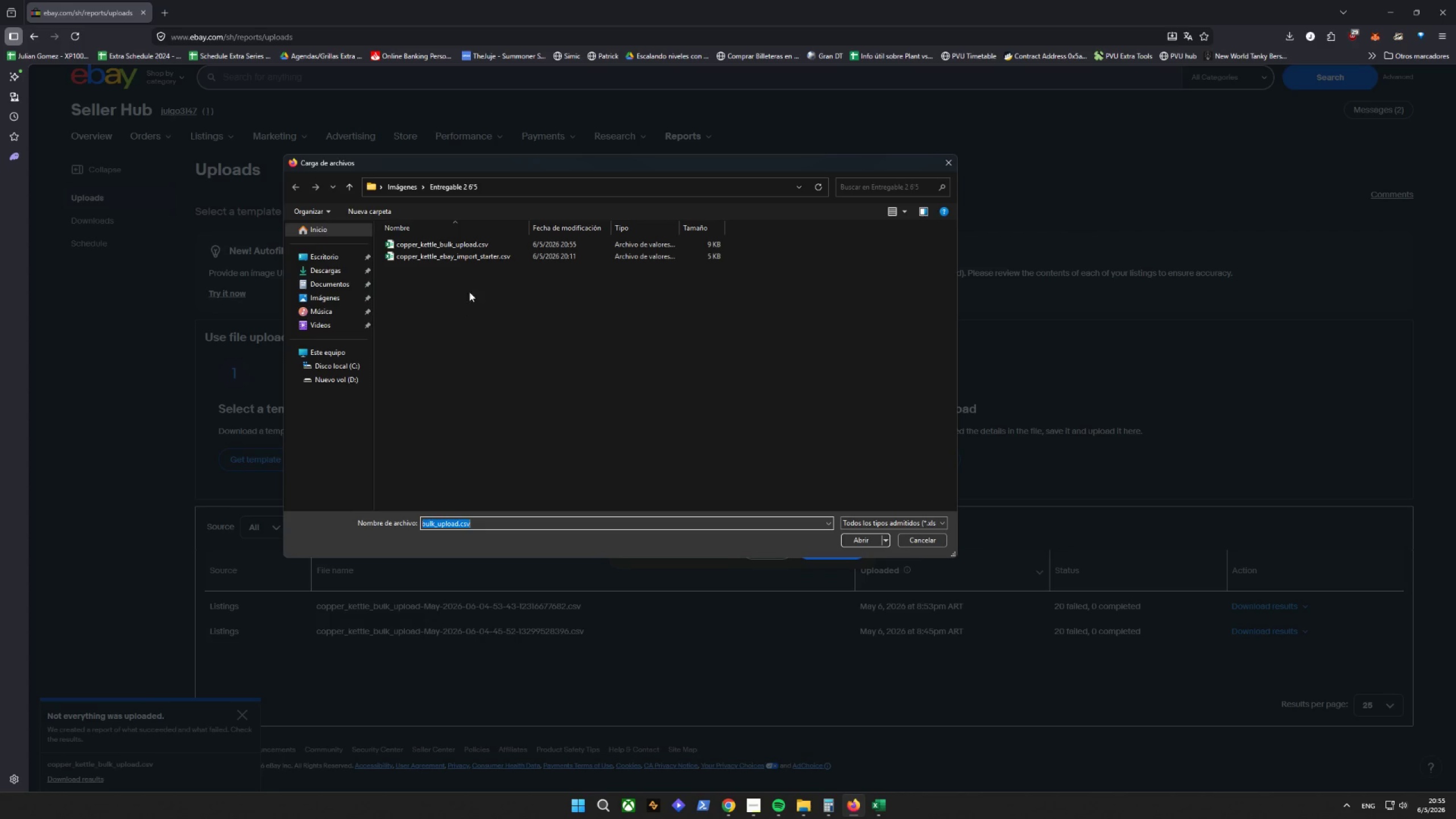 
left_click([491, 246])
 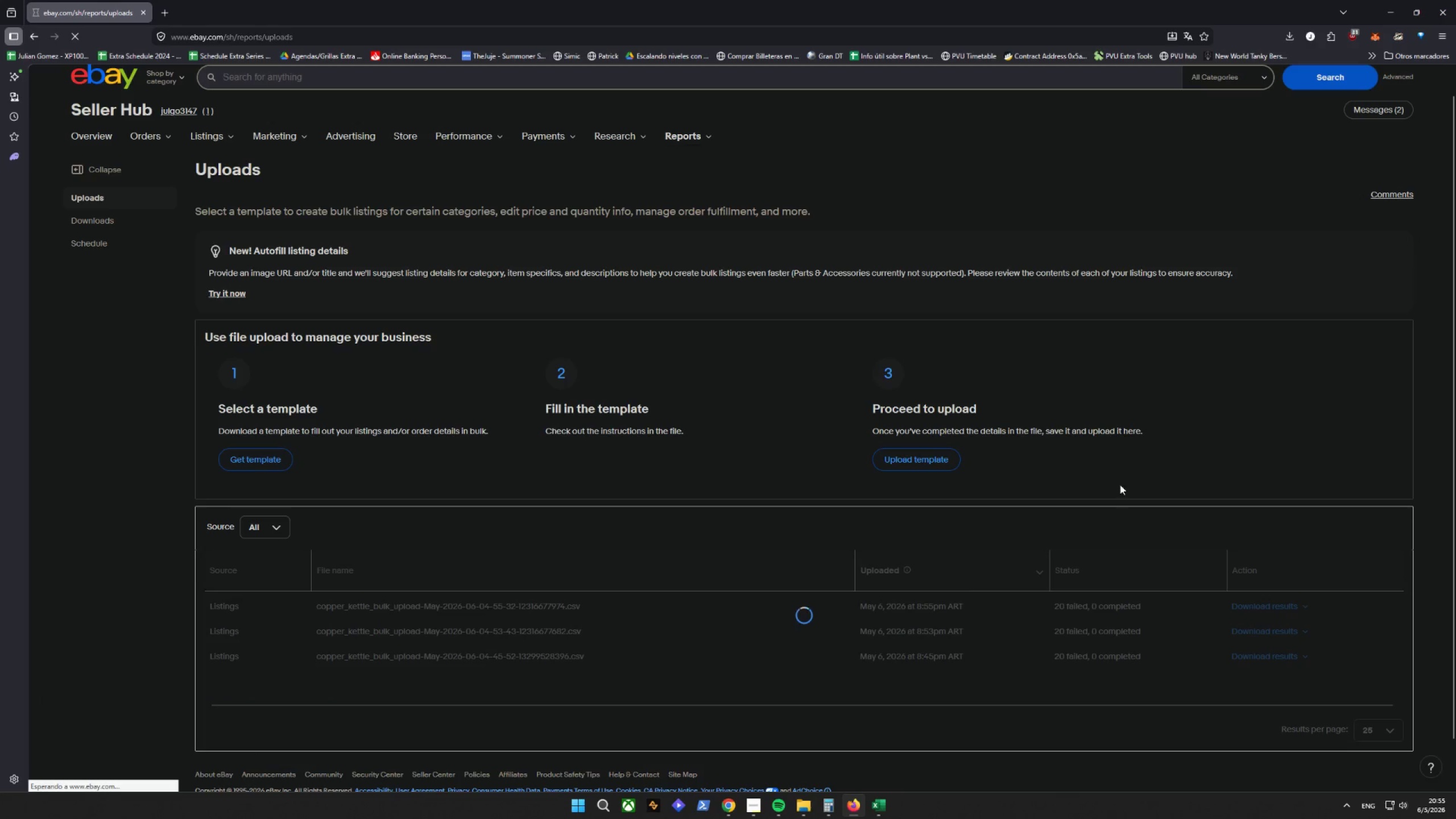 
wait(24.38)
 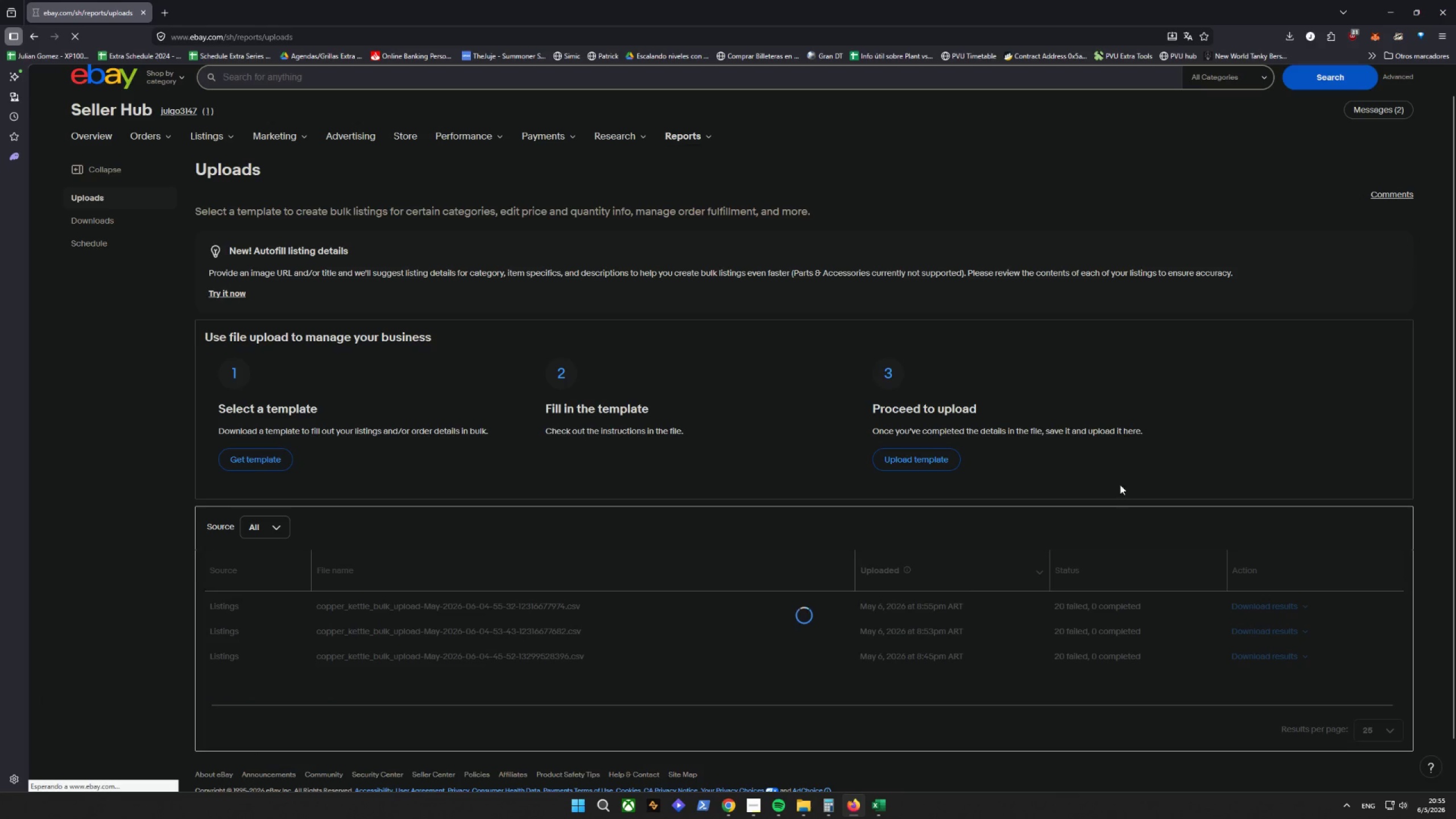 
left_click([1239, 342])
 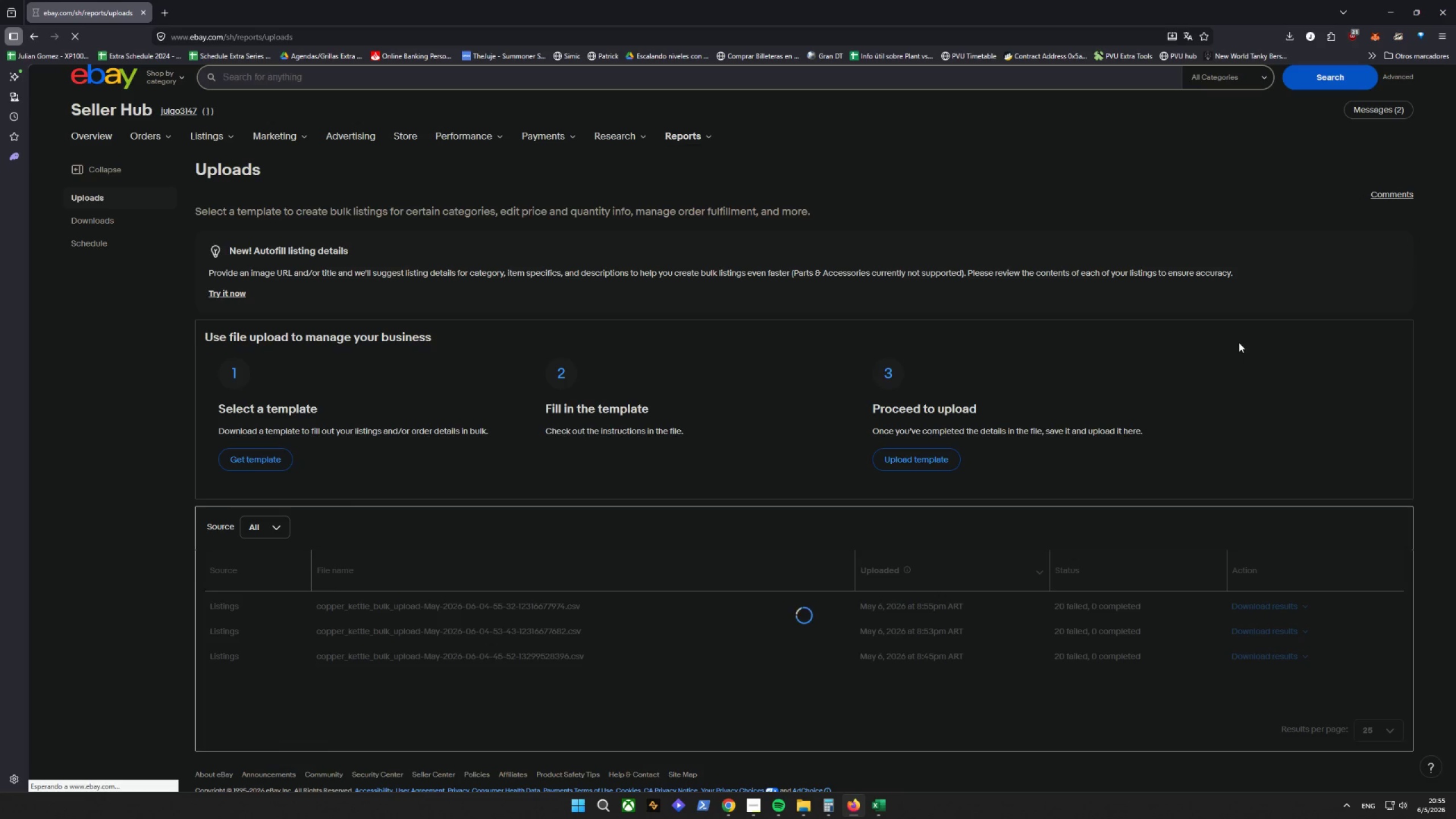 
left_click([1225, 337])
 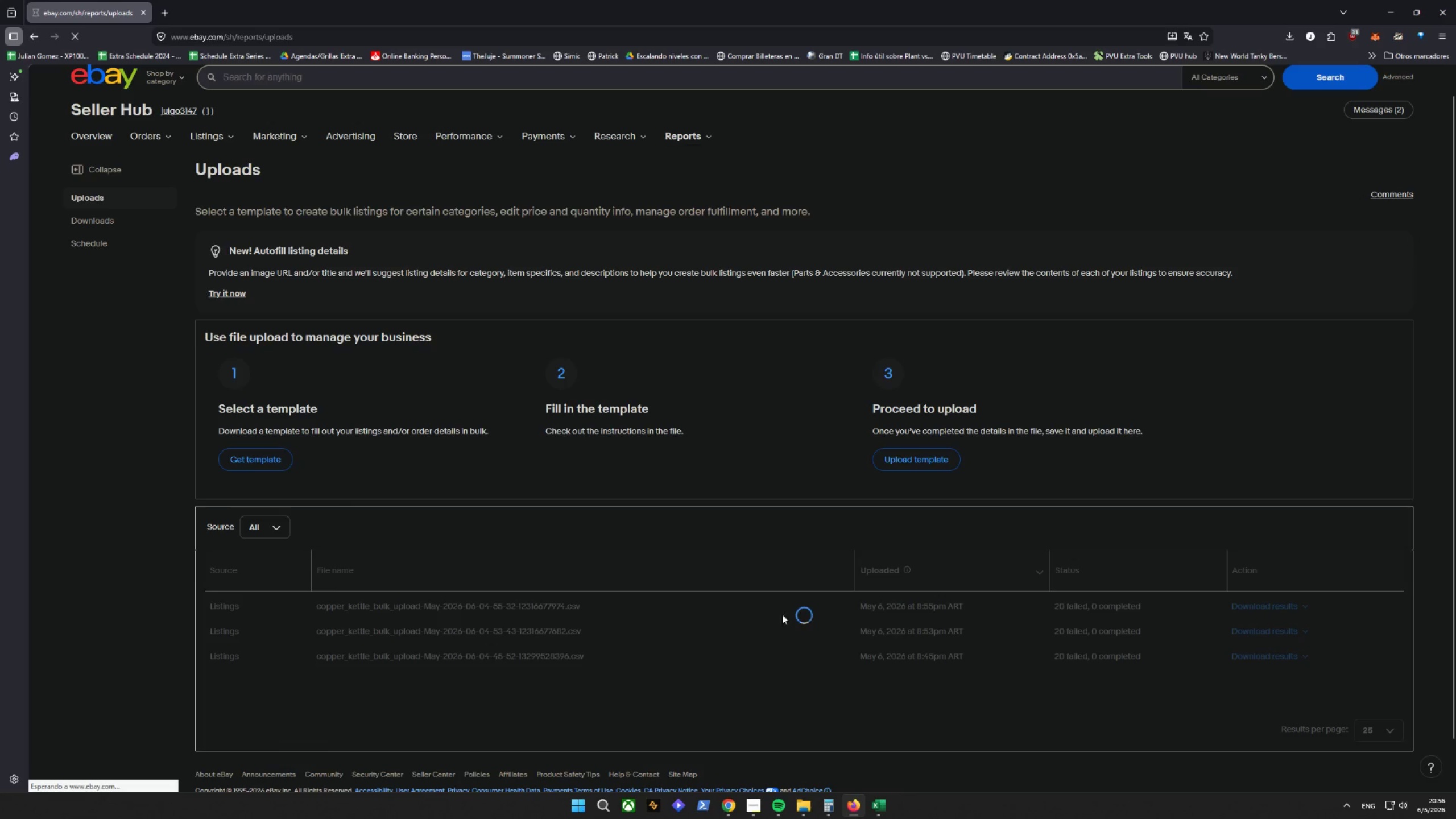 
left_click([1024, 558])
 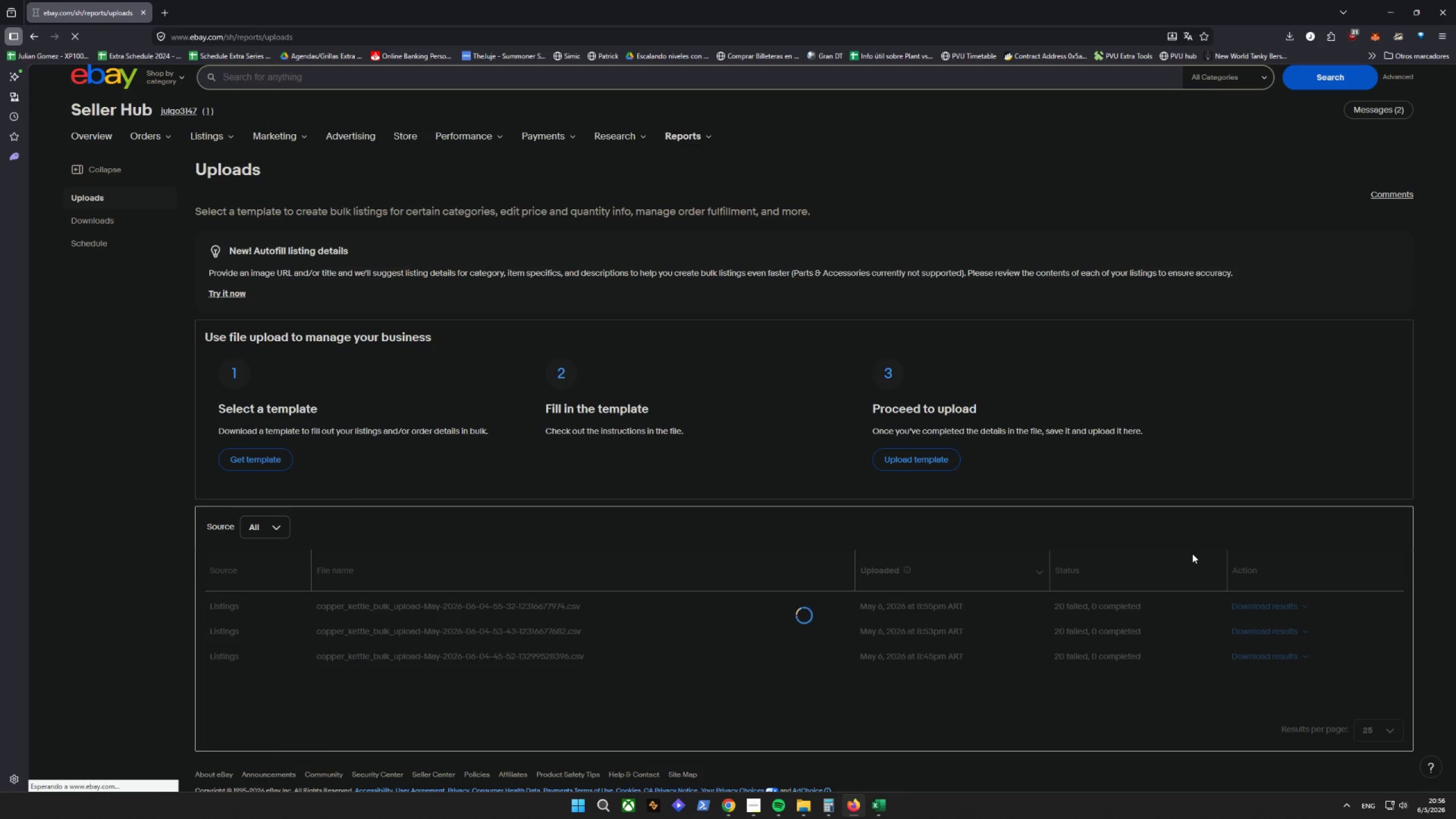 
wait(5.52)
 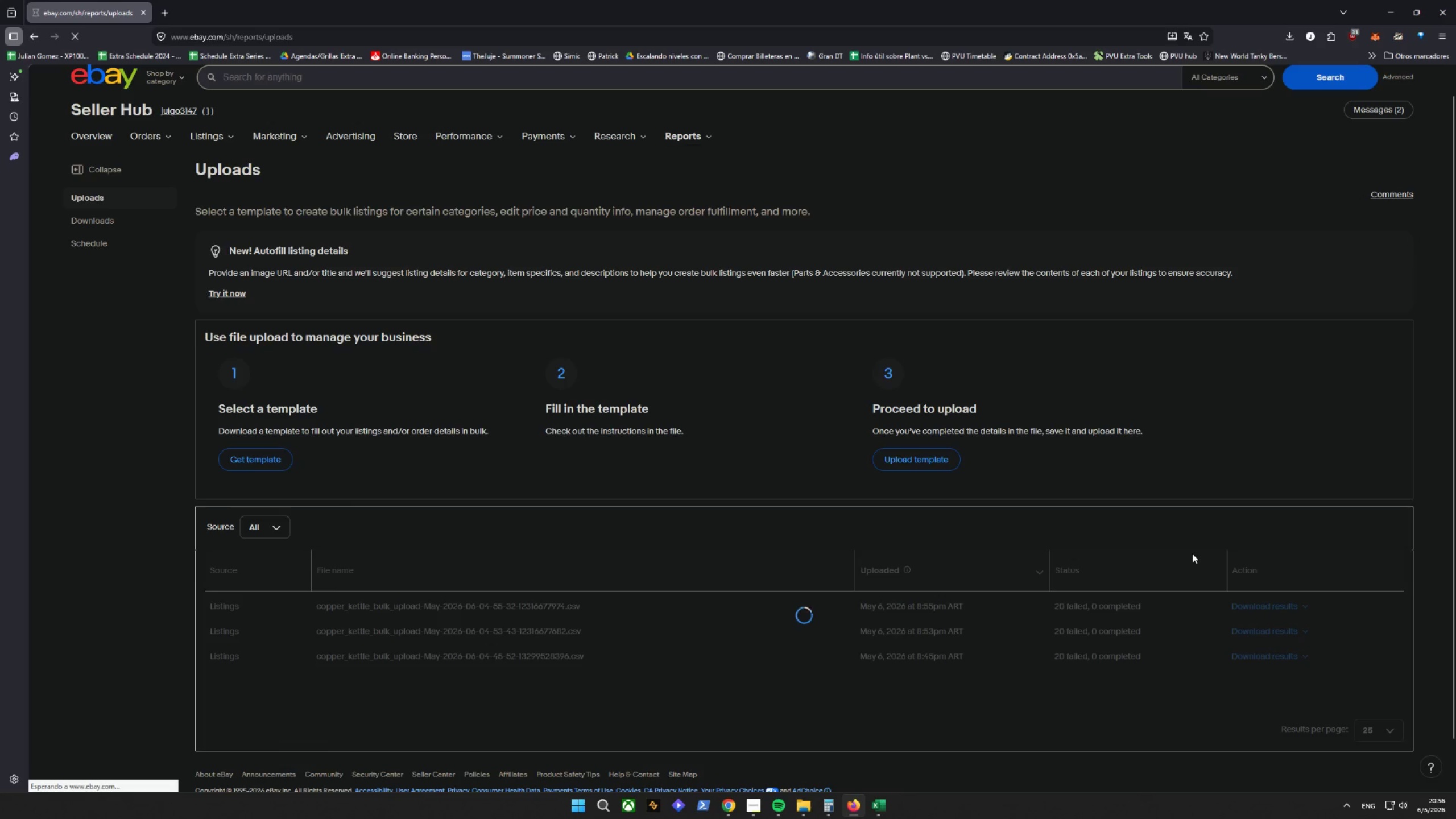 
left_click([1116, 545])
 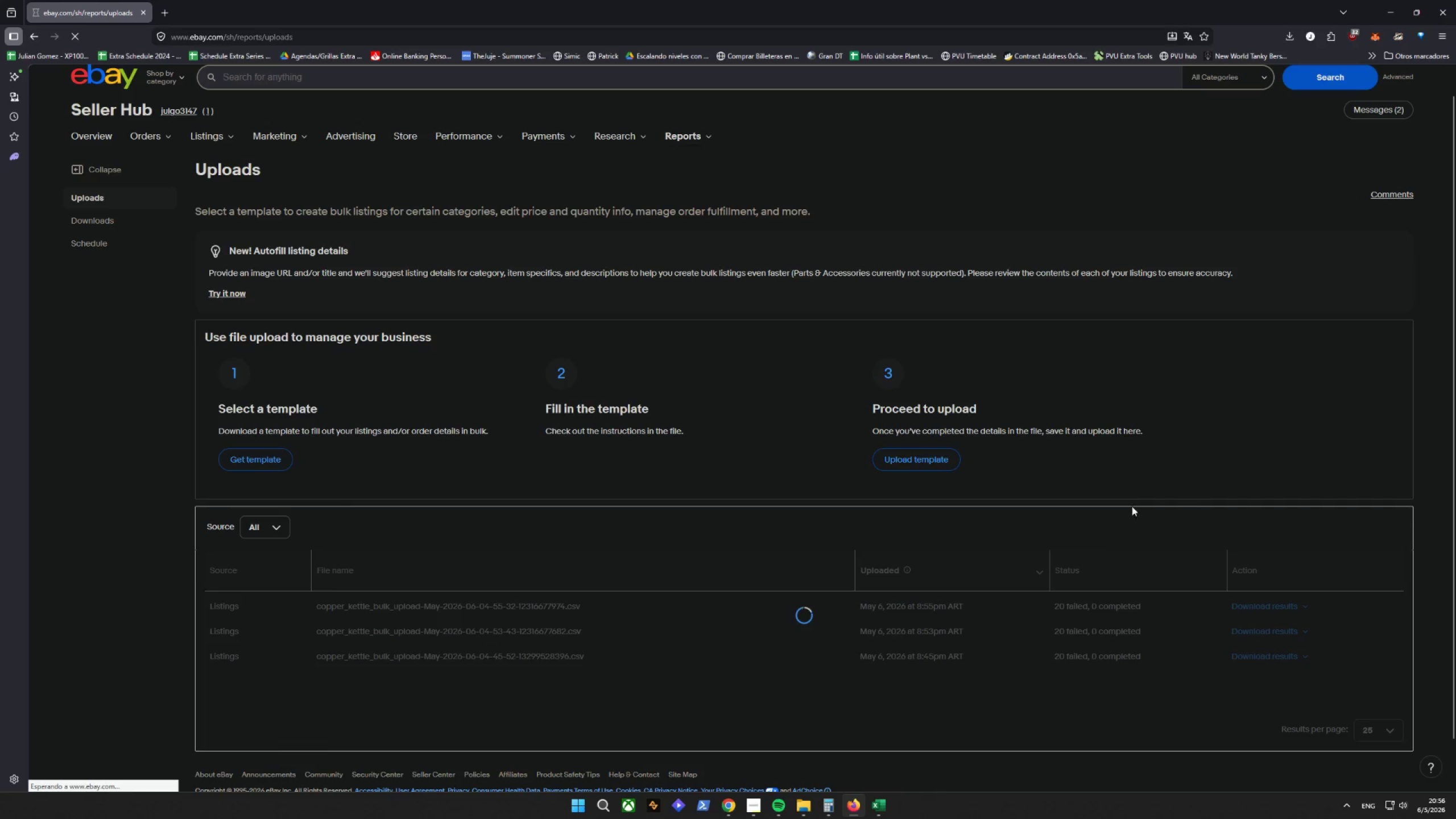 
left_click_drag(start_coordinate=[1264, 642], to_coordinate=[1265, 636])
 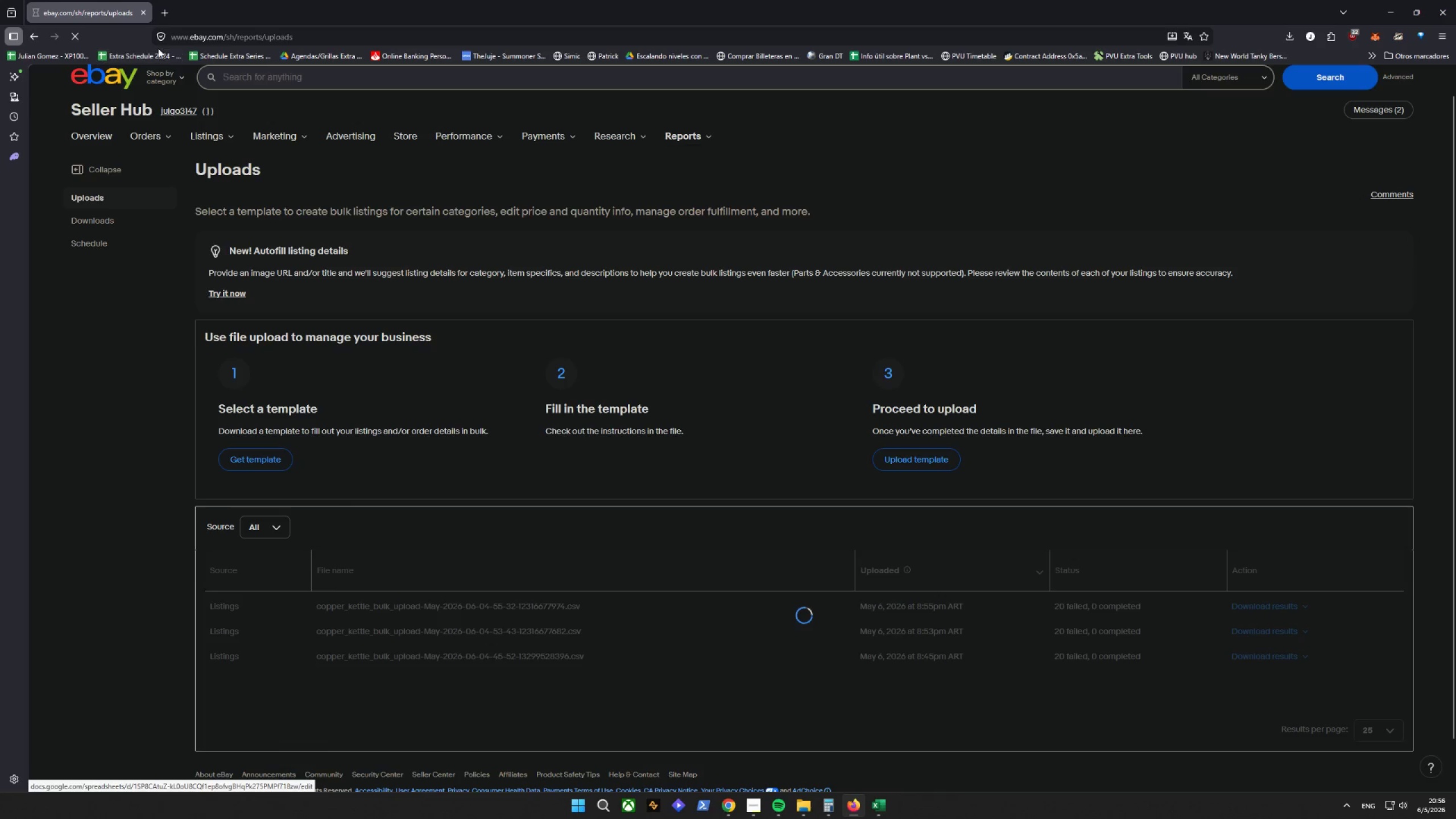 
left_click([74, 40])
 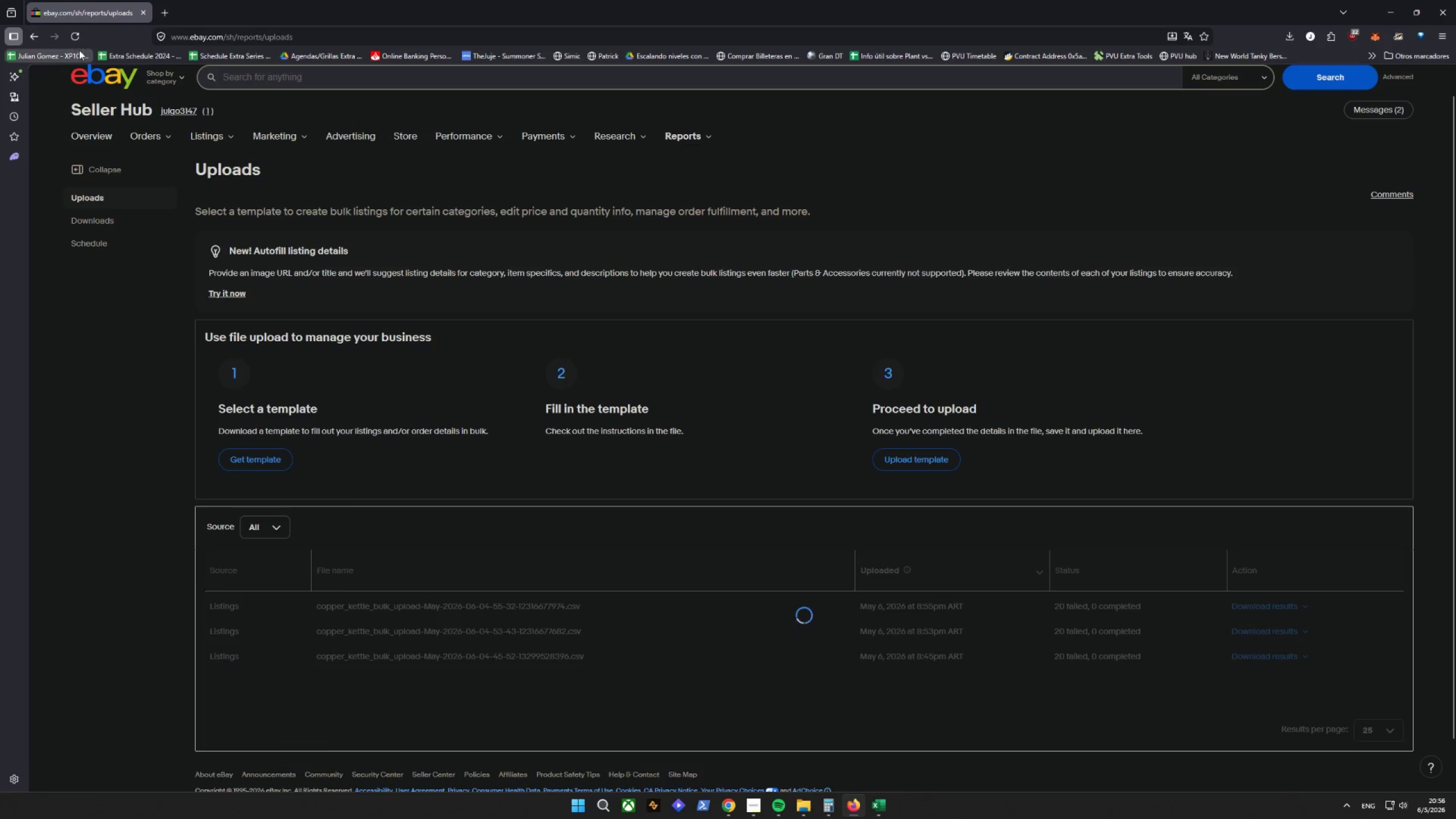 
left_click([78, 38])
 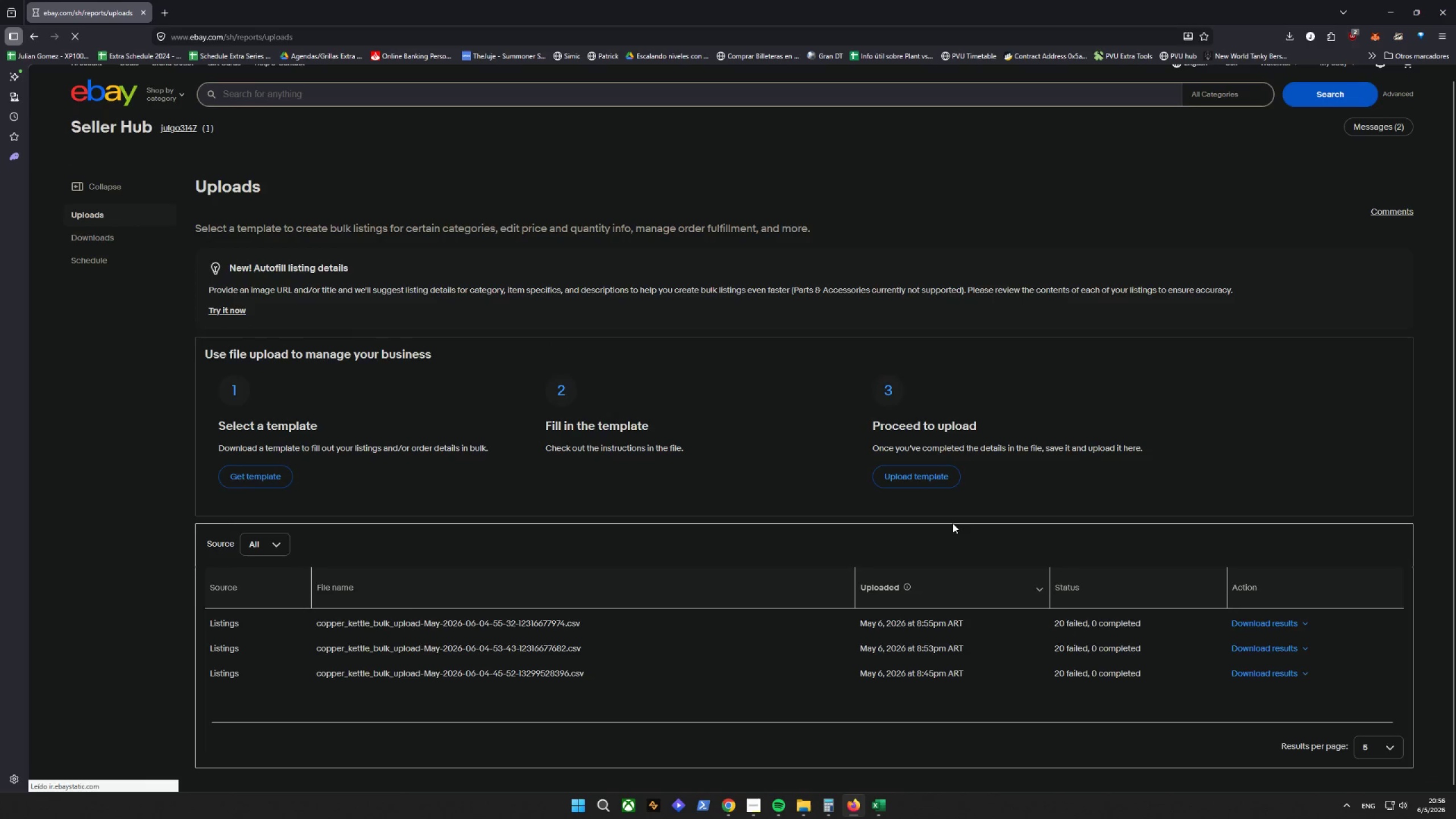 
left_click([1285, 606])
 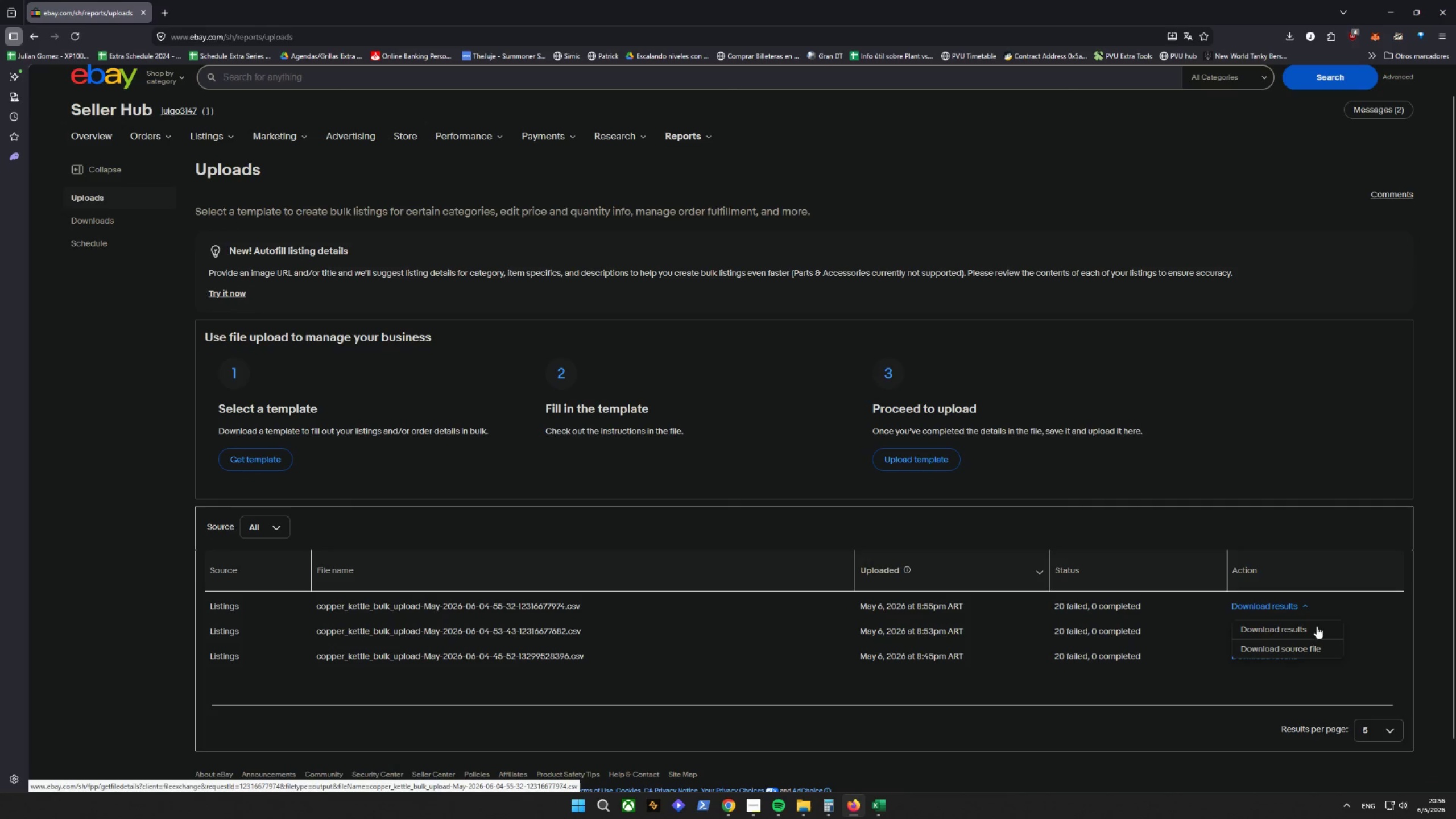 
left_click([1309, 629])
 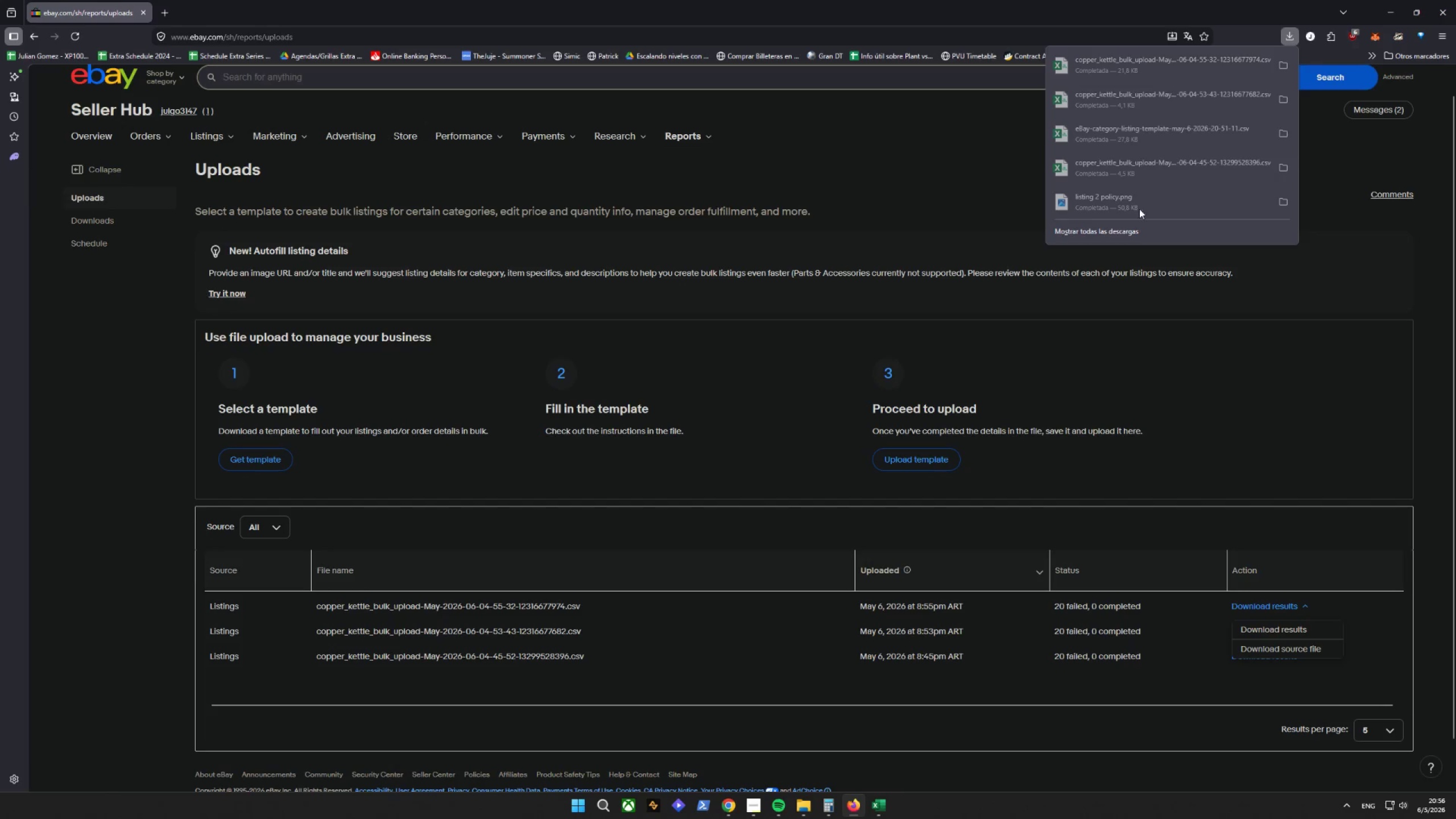 
left_click([1124, 71])
 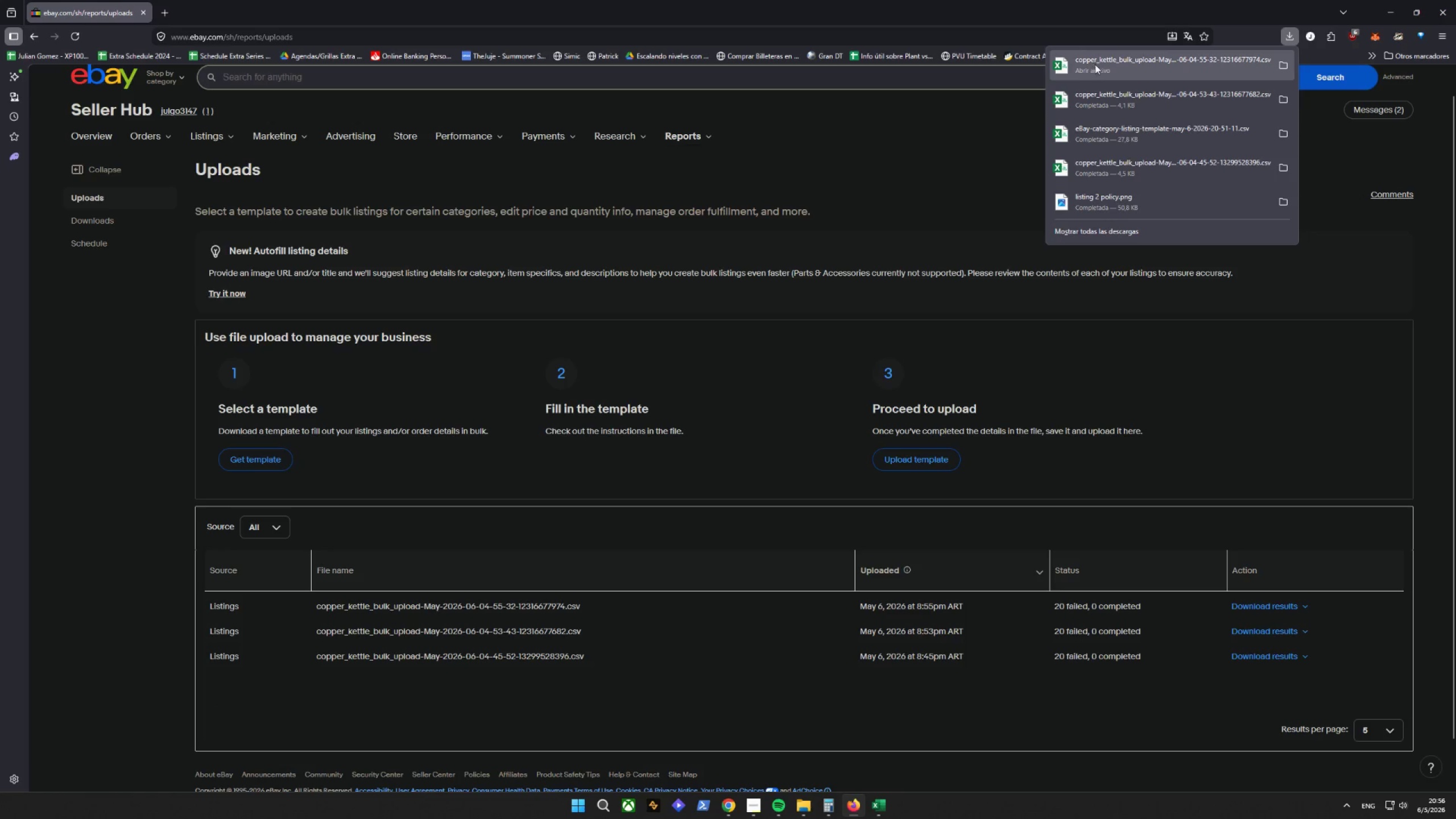 
left_click([1103, 67])
 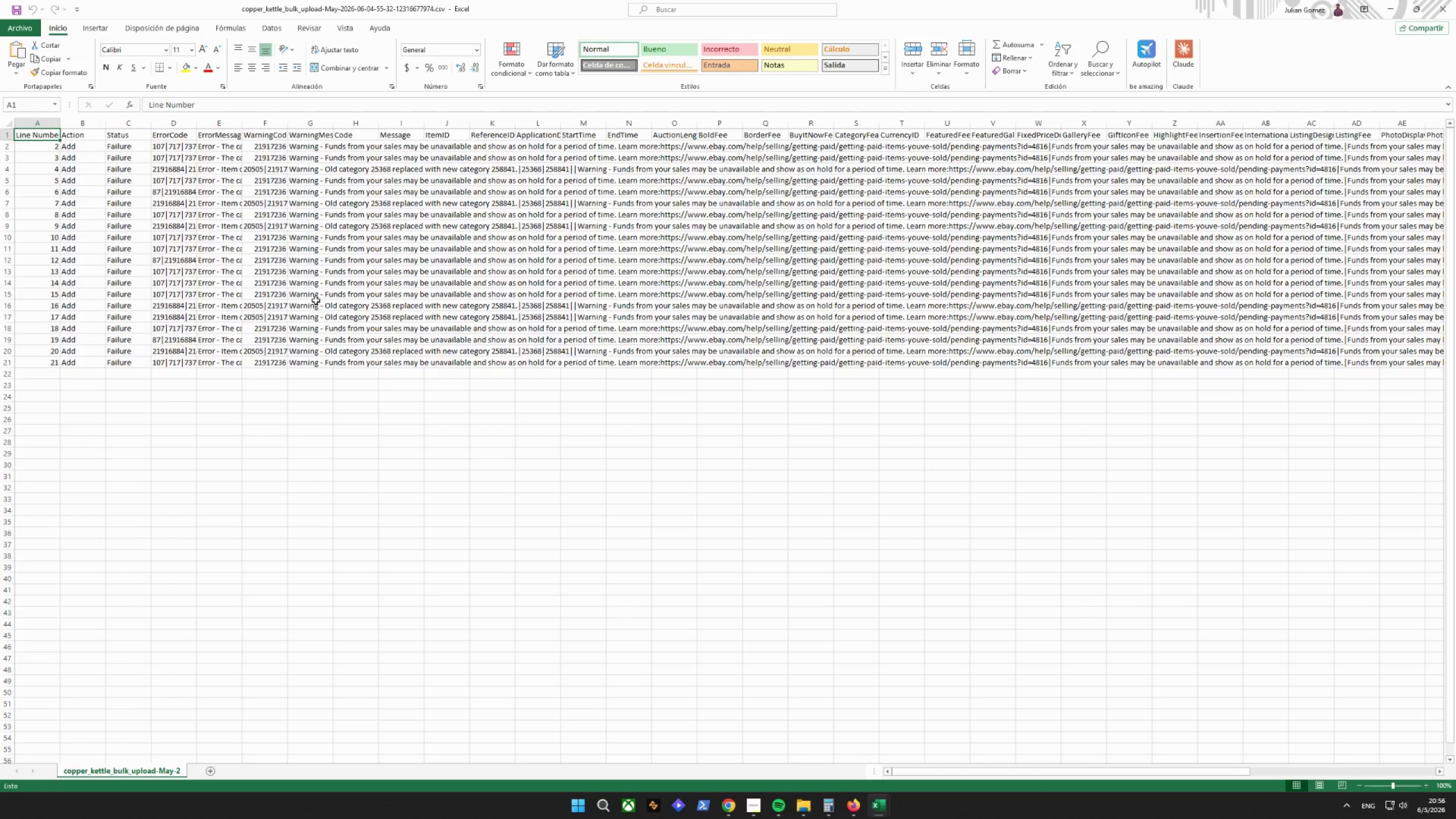 
double_click([154, 125])
 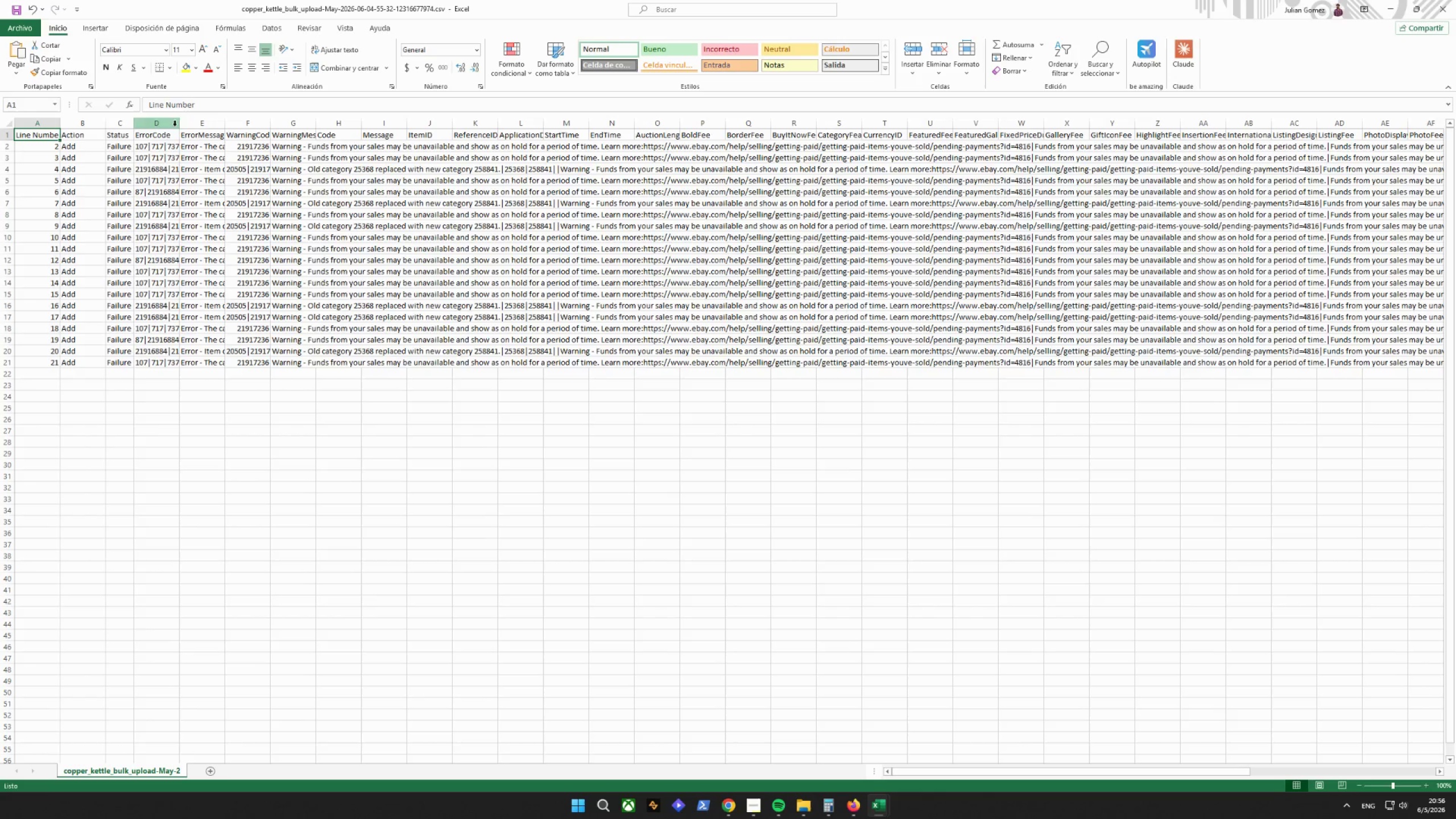 
double_click([181, 126])
 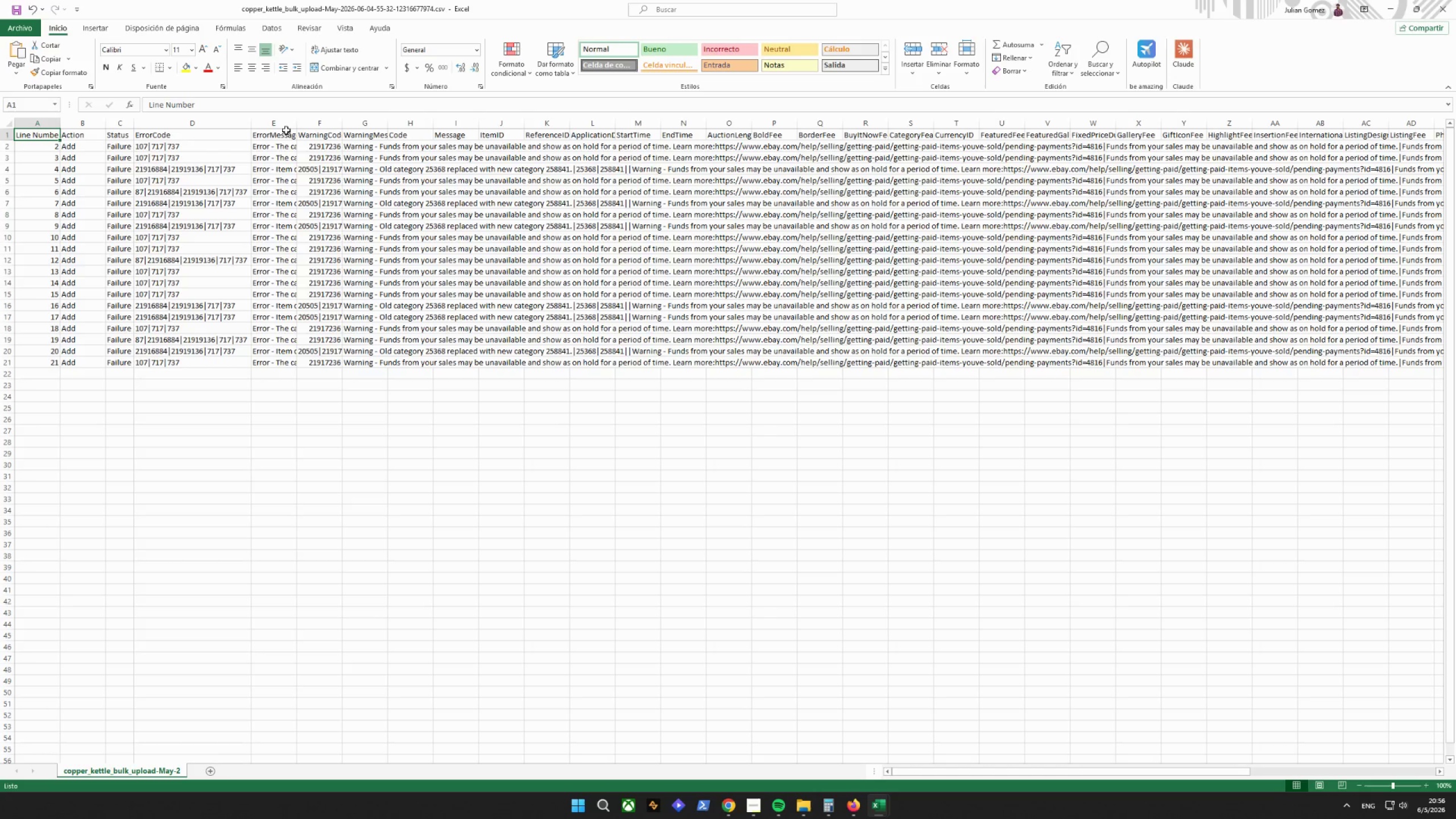 